 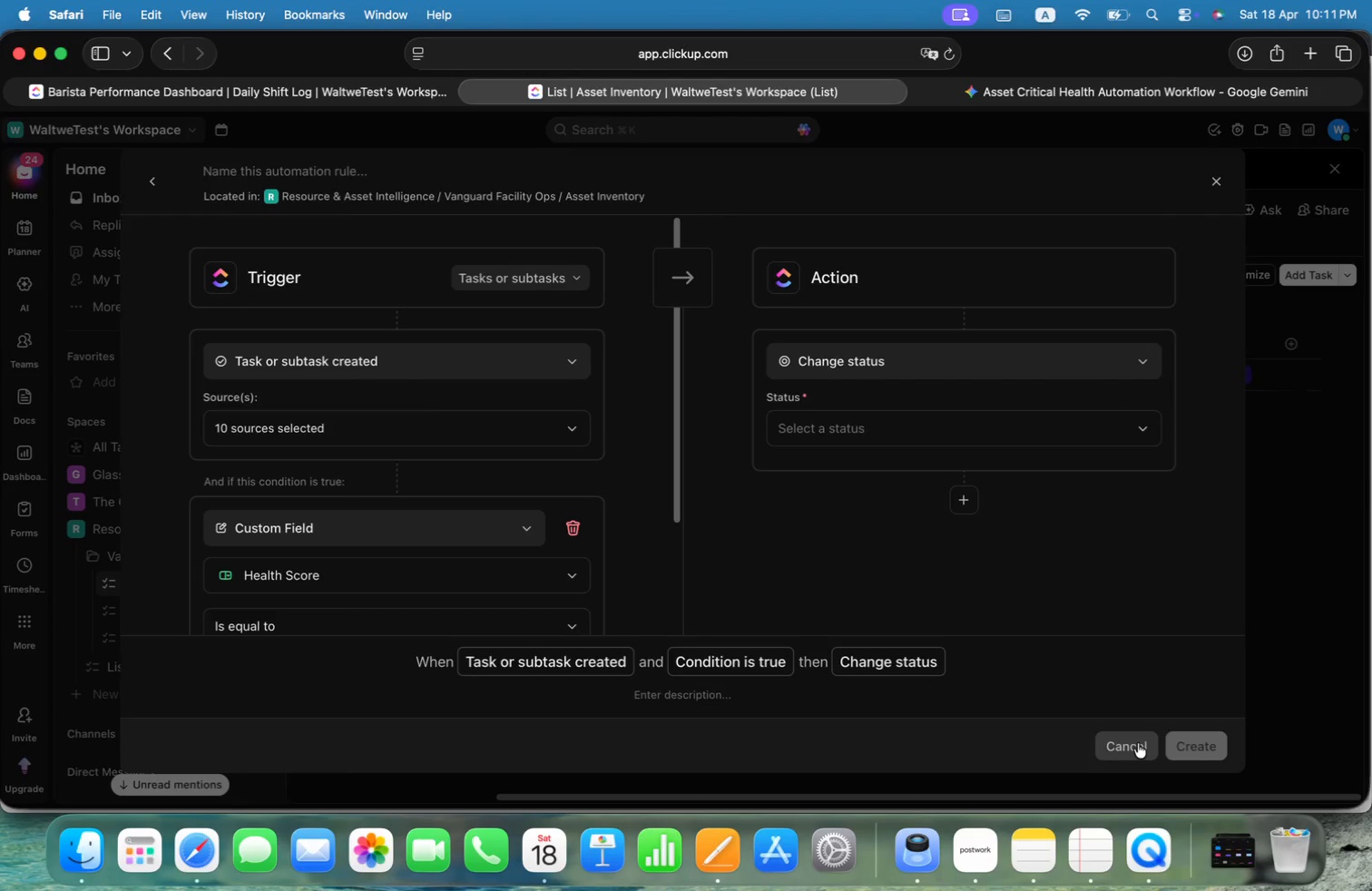 
left_click([1229, 170])
 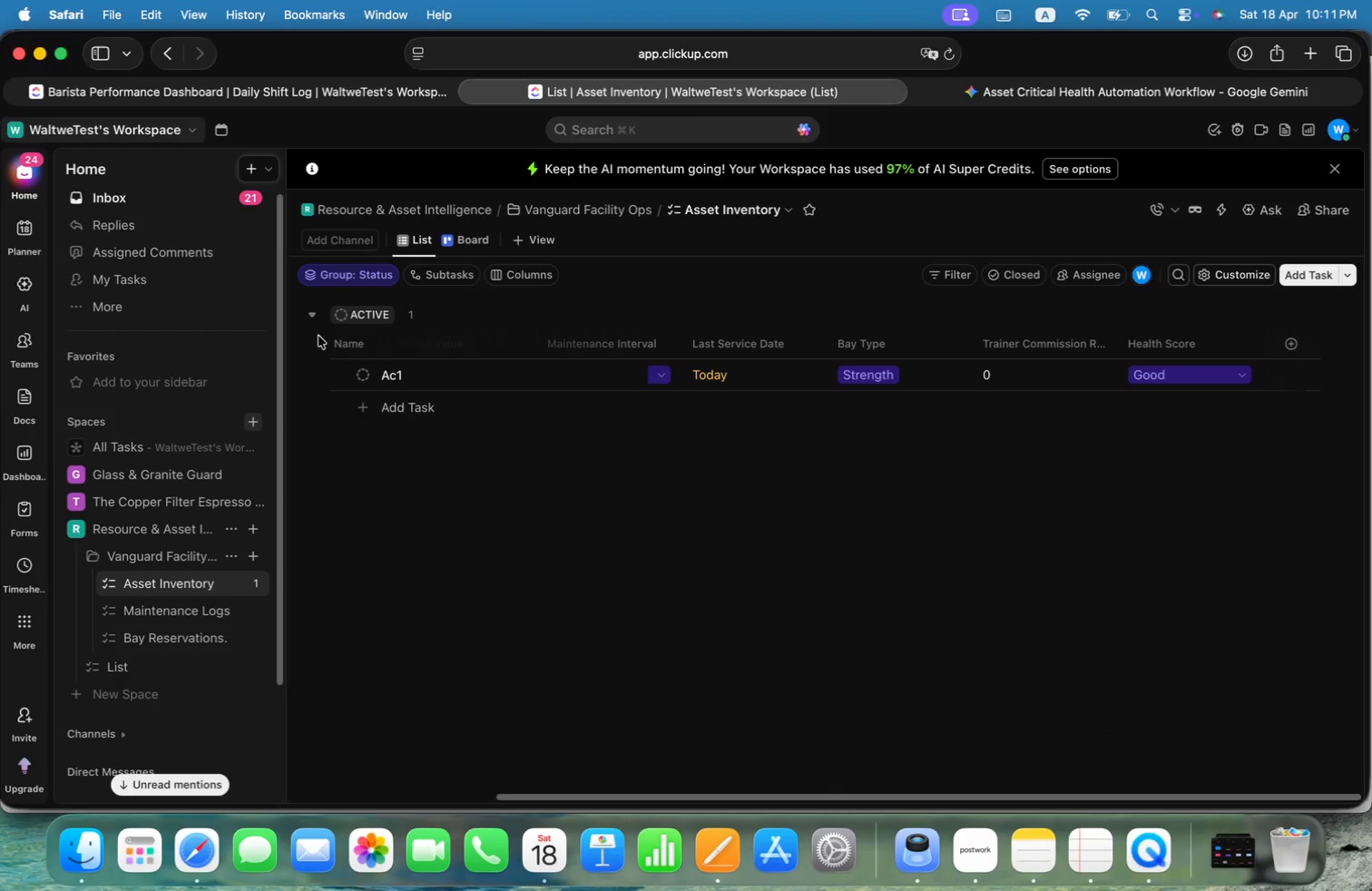 
mouse_move([376, 336])
 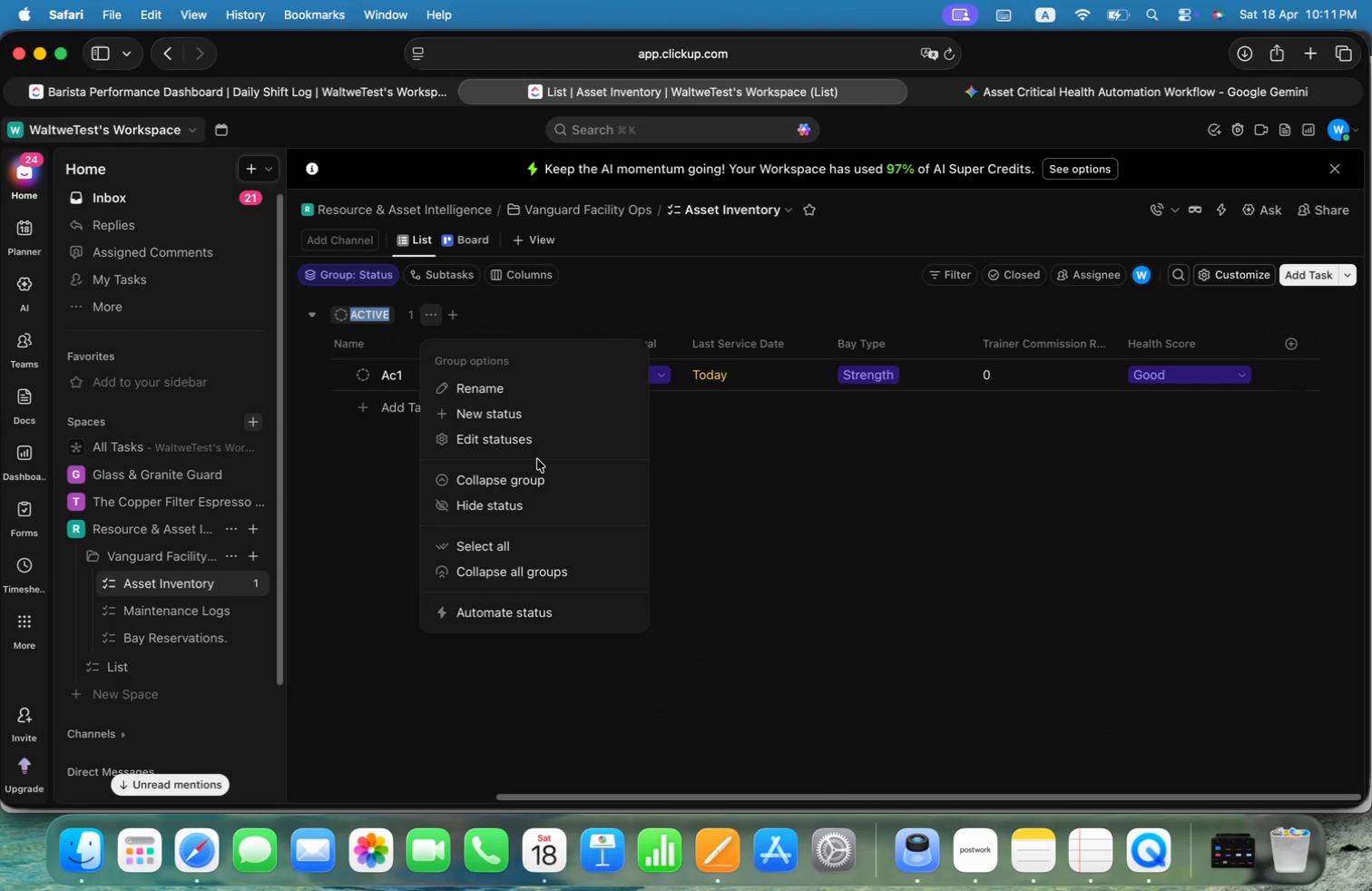 
left_click([537, 444])
 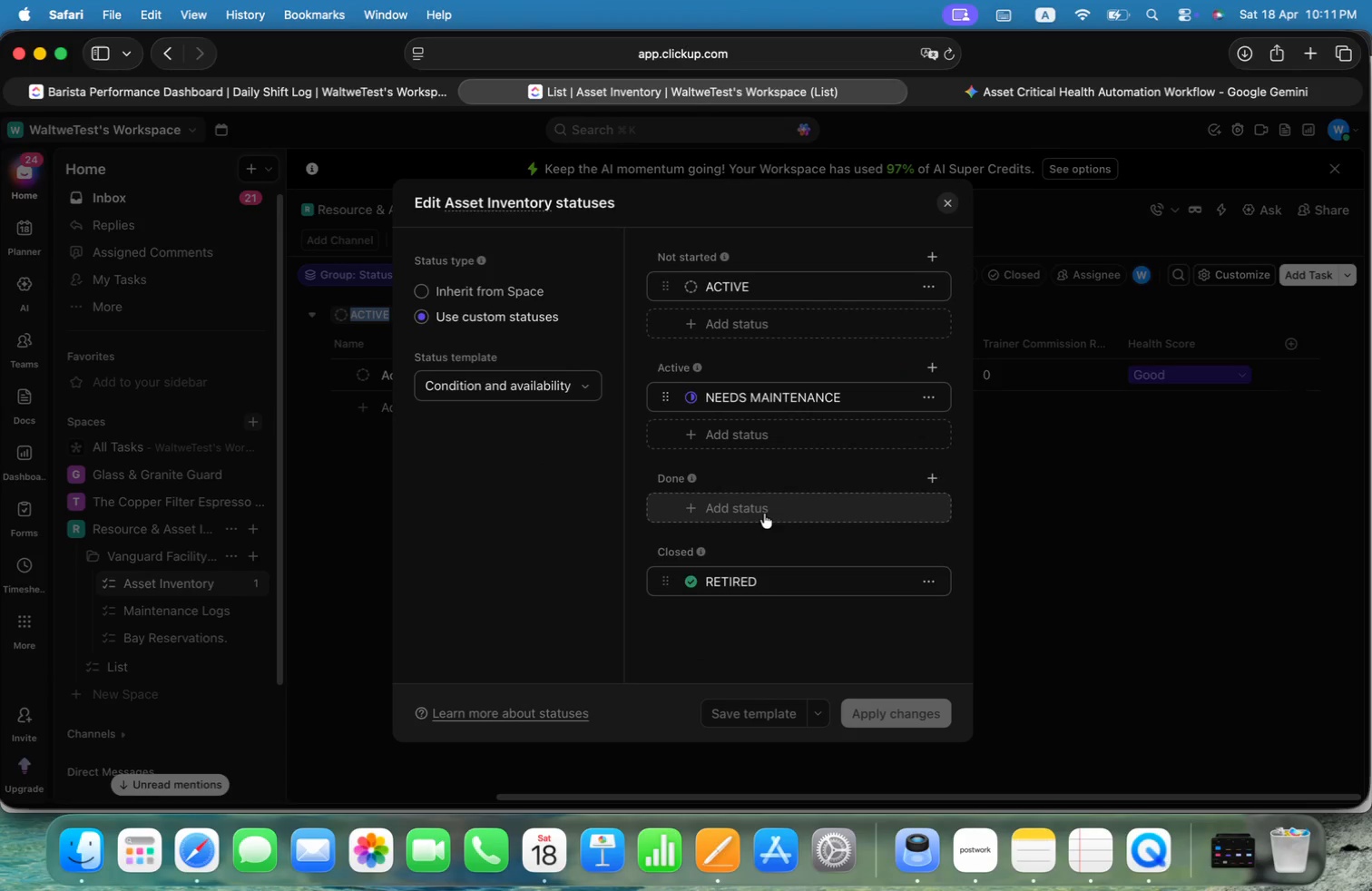 
key(Meta+CommandLeft)
 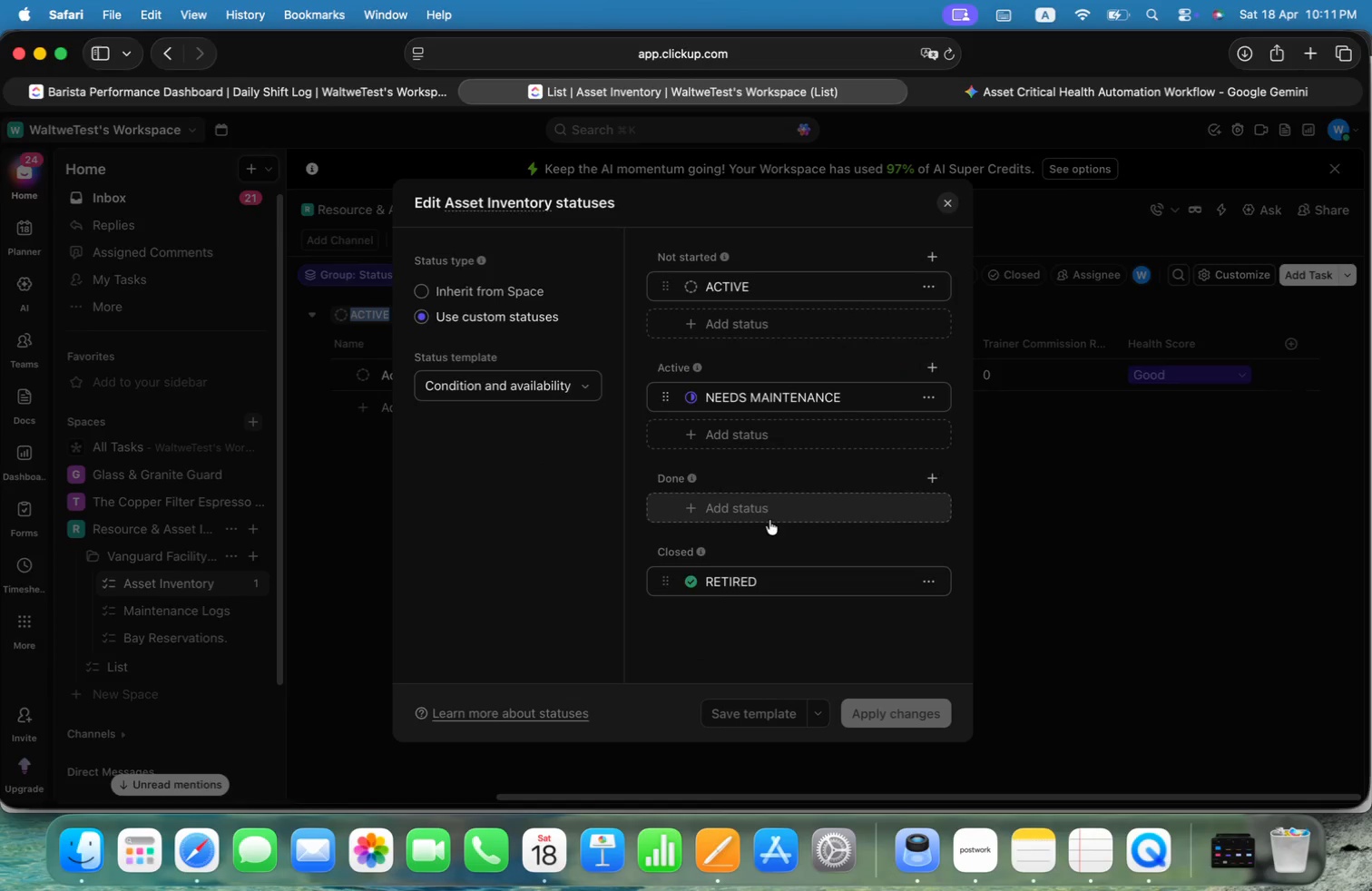 
key(Meta+Tab)